 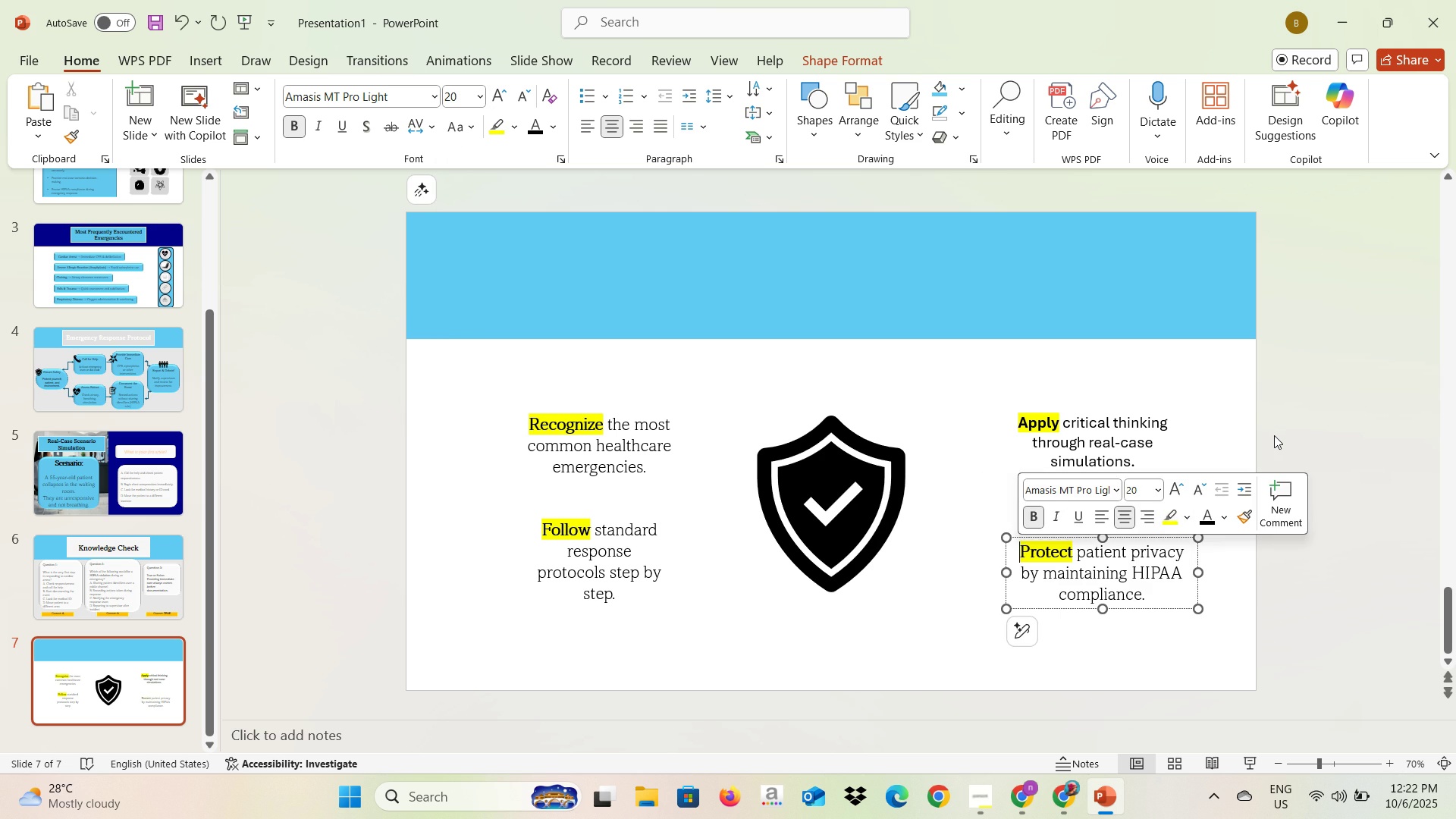 
left_click([1274, 435])
 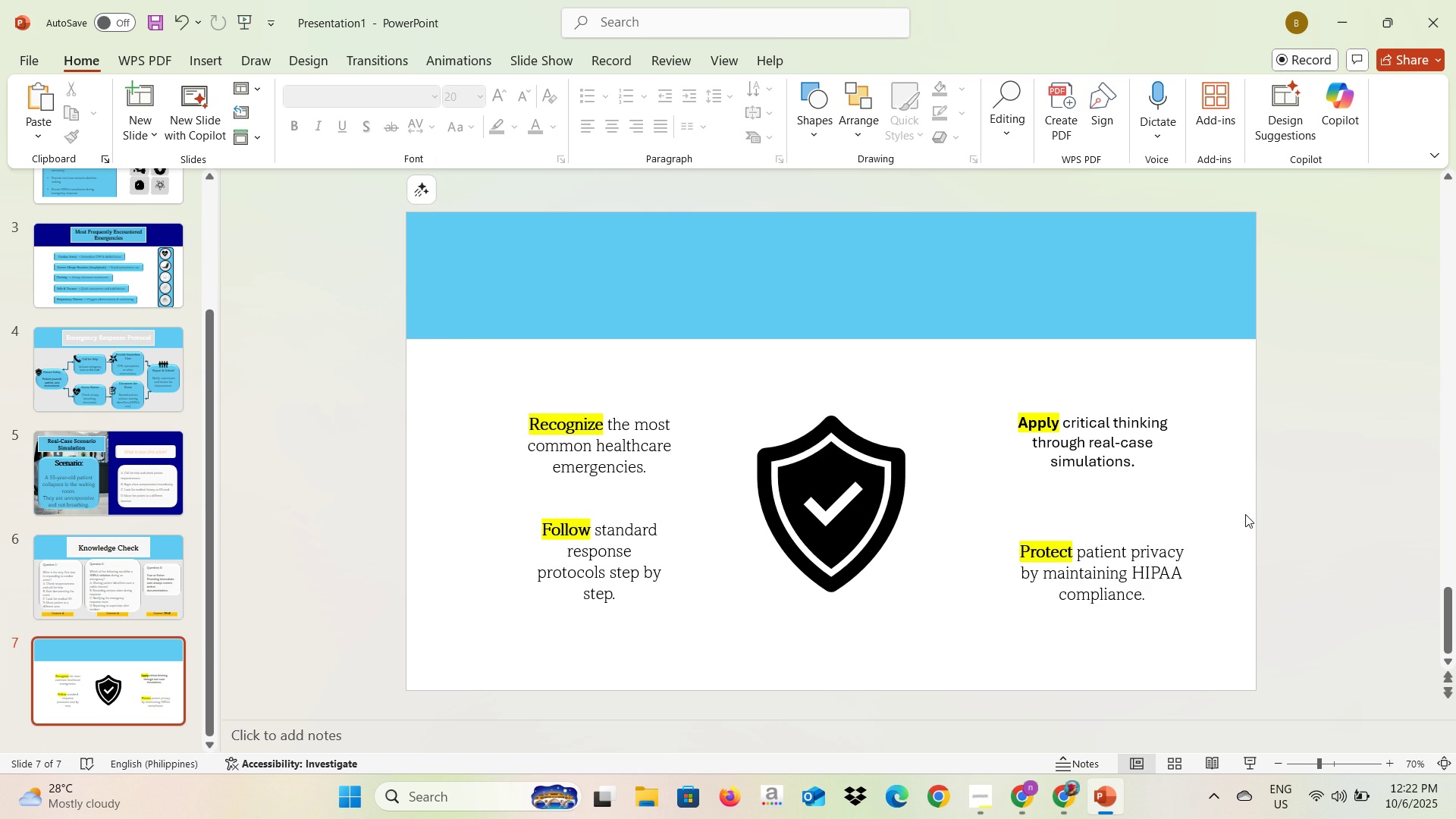 
left_click([1245, 514])
 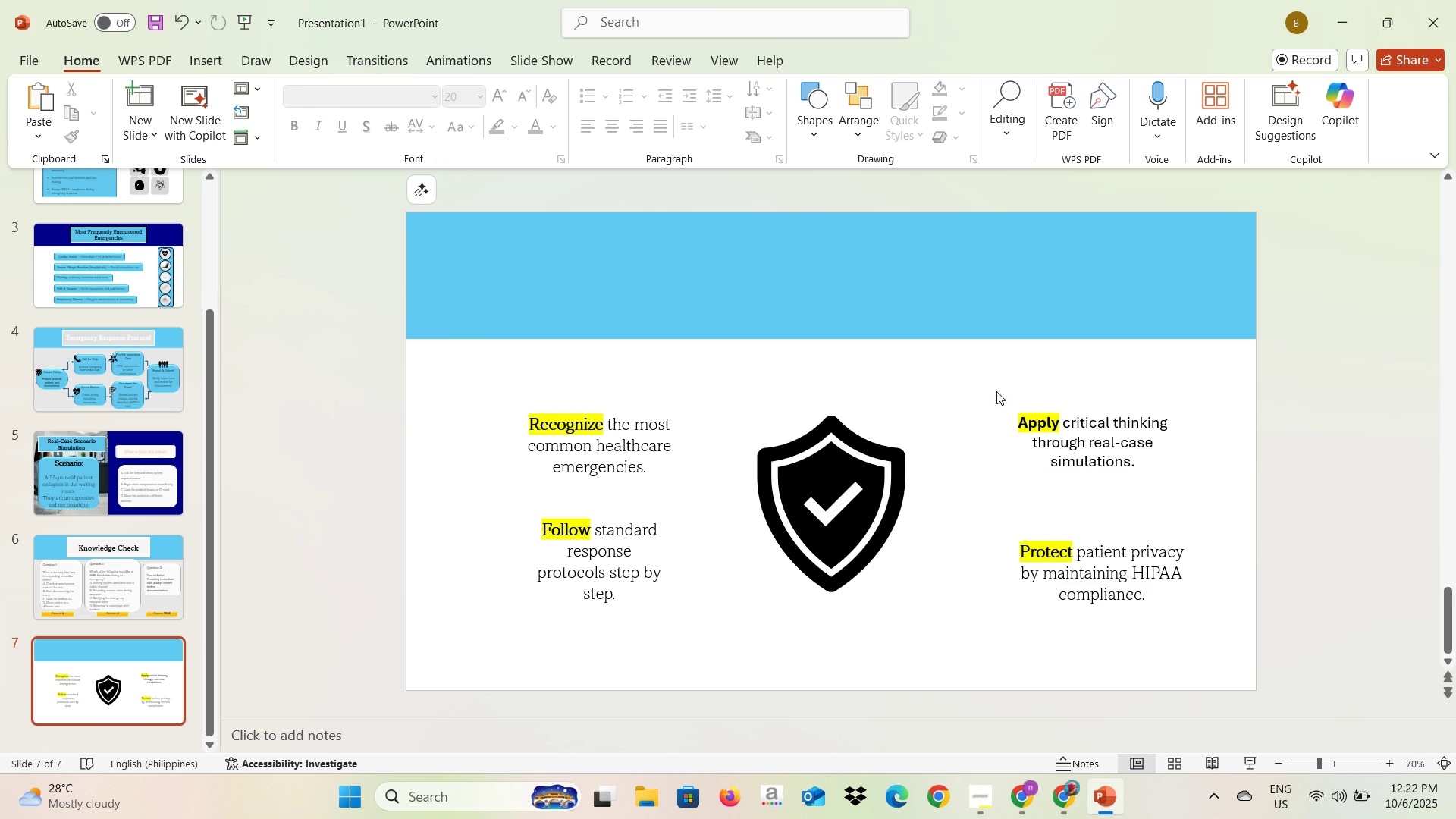 
key(Alt+AltLeft)
 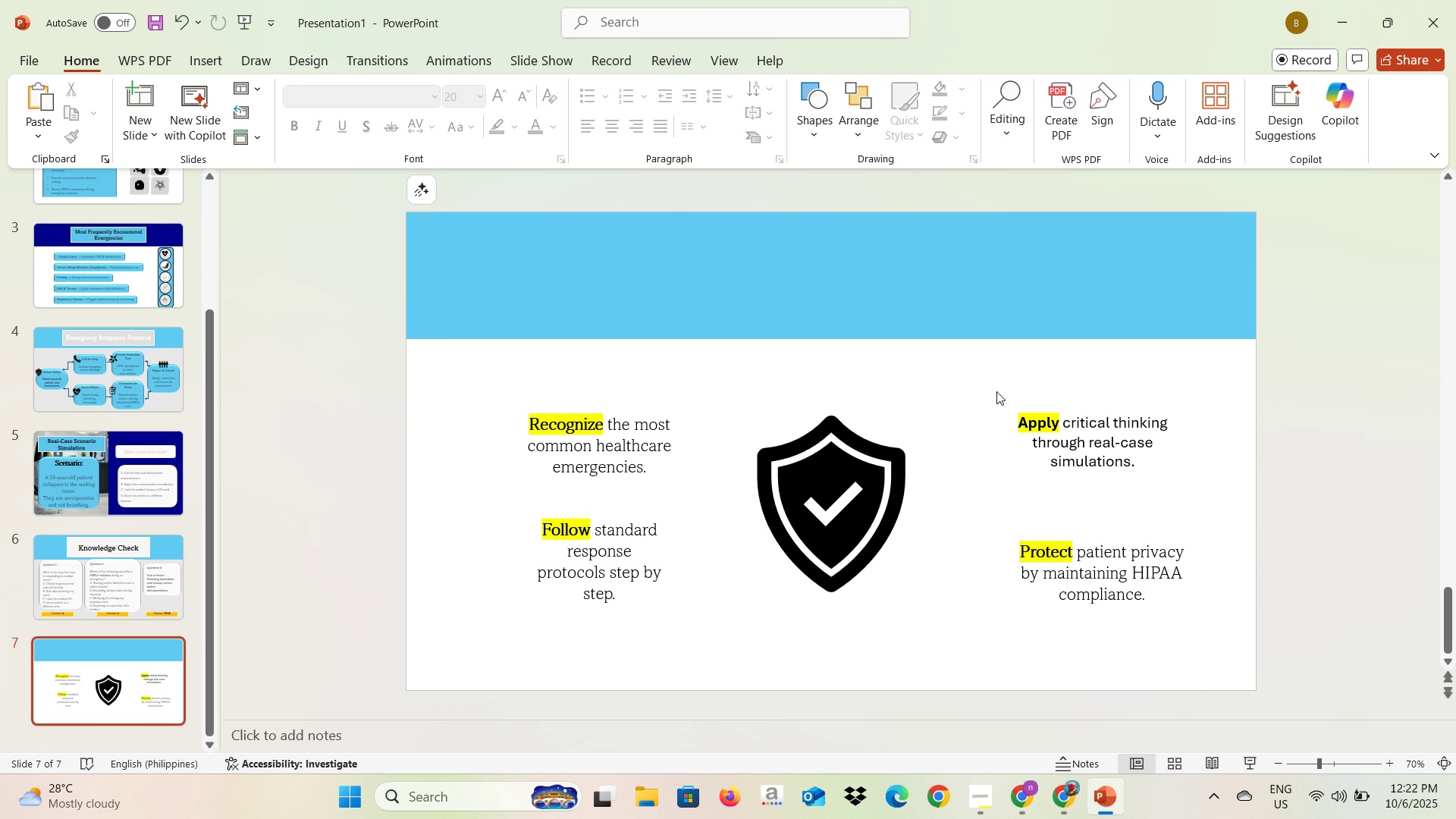 
key(Alt+Tab)
 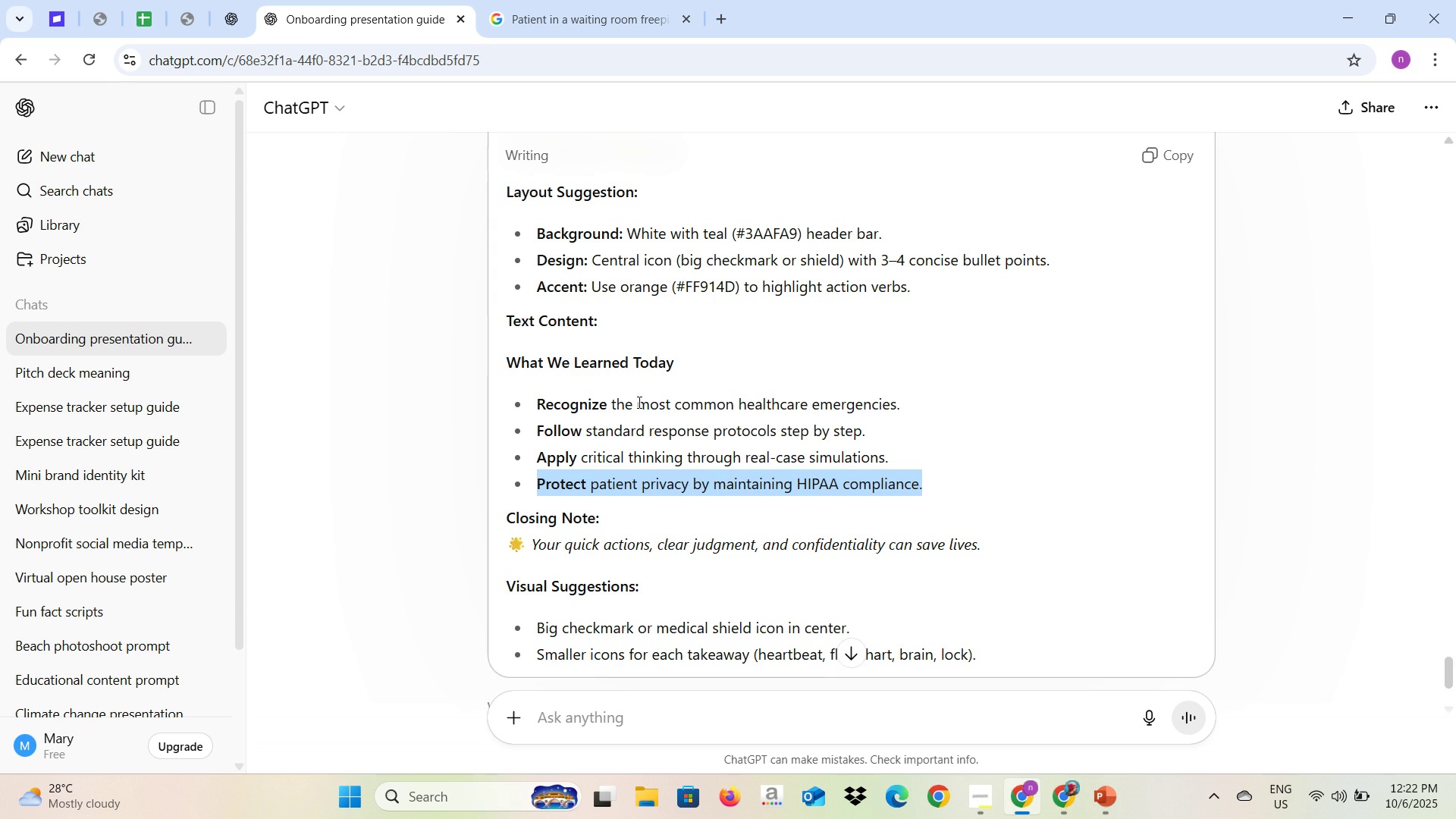 
scroll: coordinate [610, 391], scroll_direction: up, amount: 2.0